 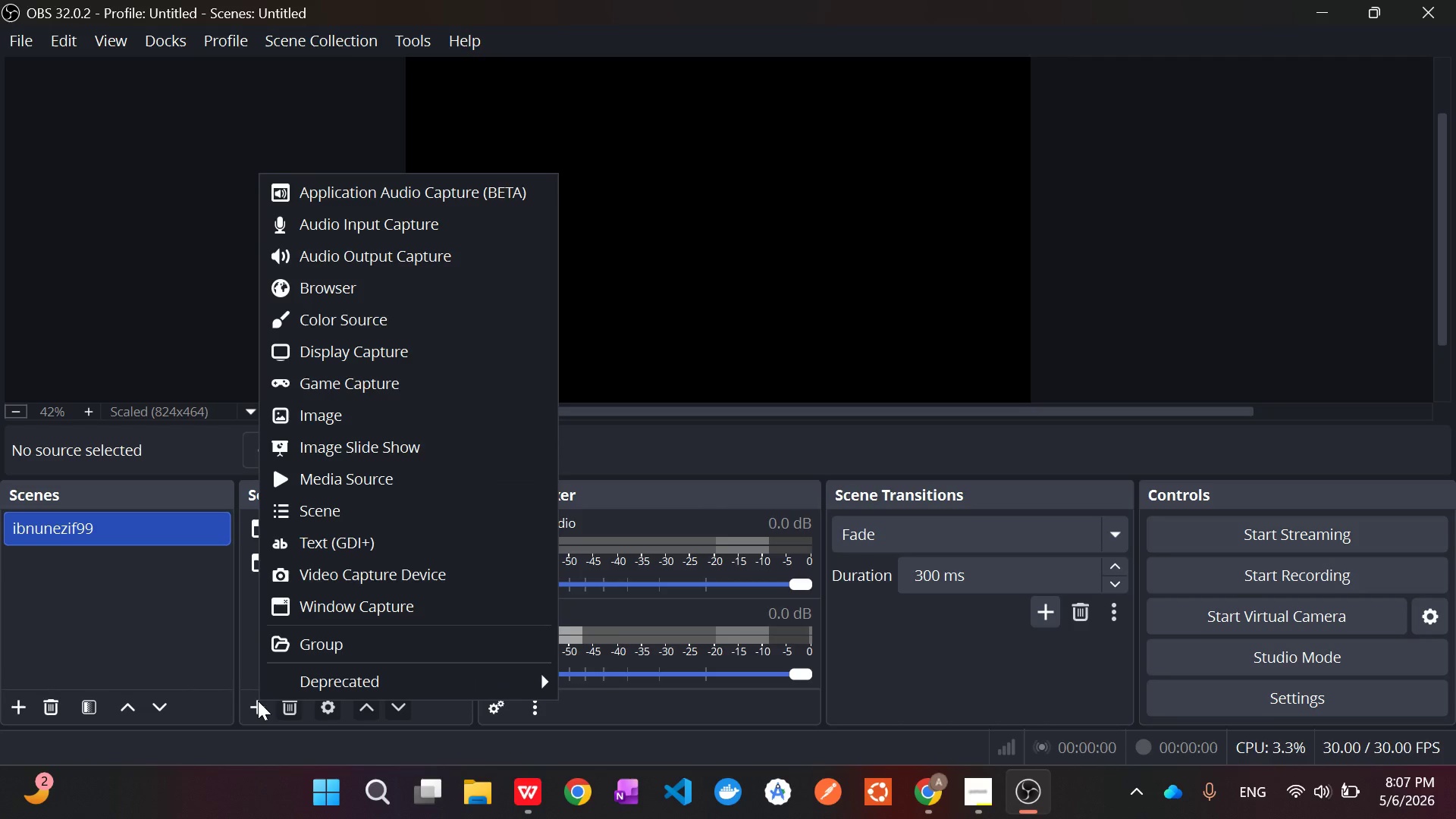 
left_click([318, 606])
 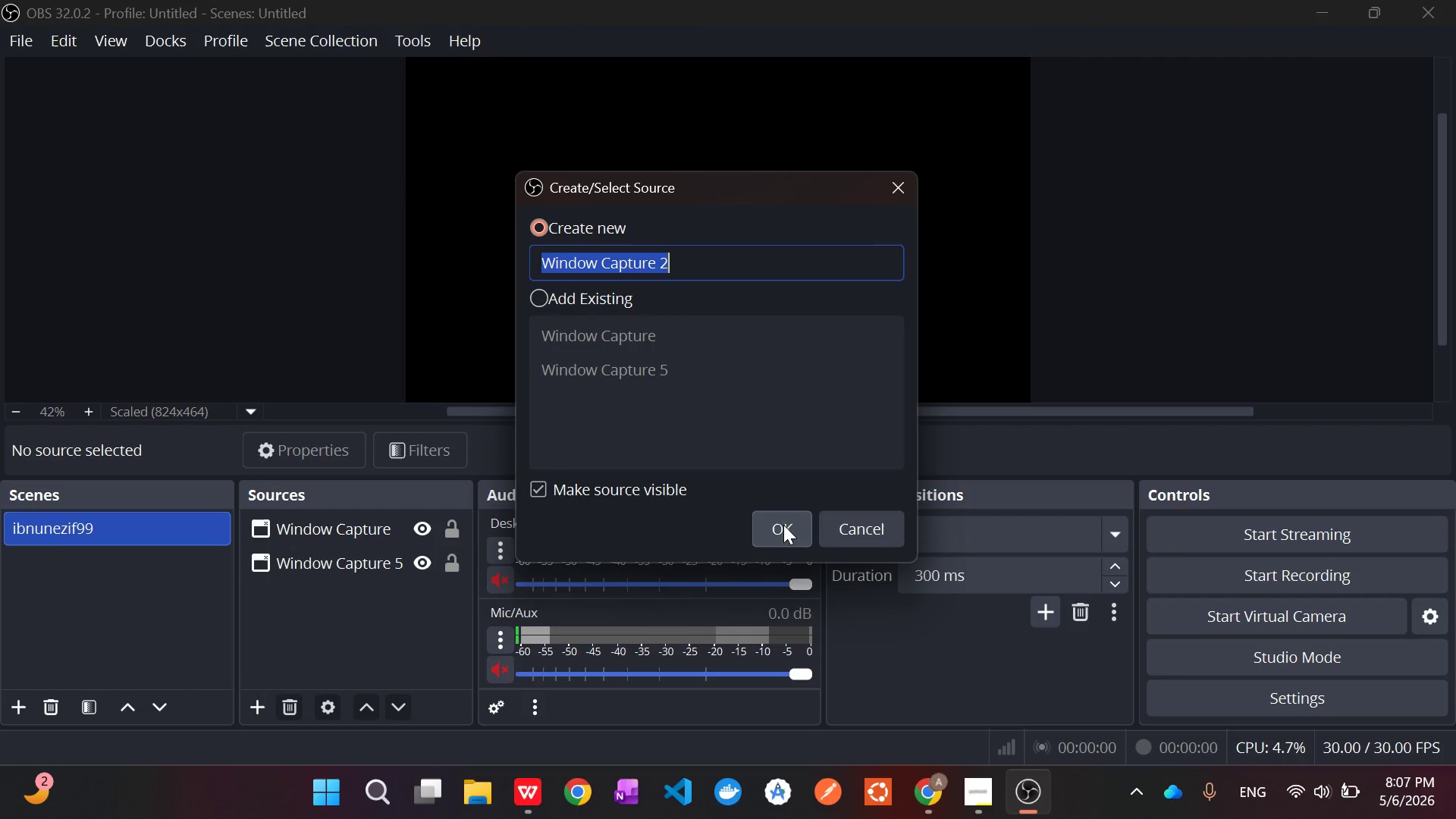 
left_click([783, 525])
 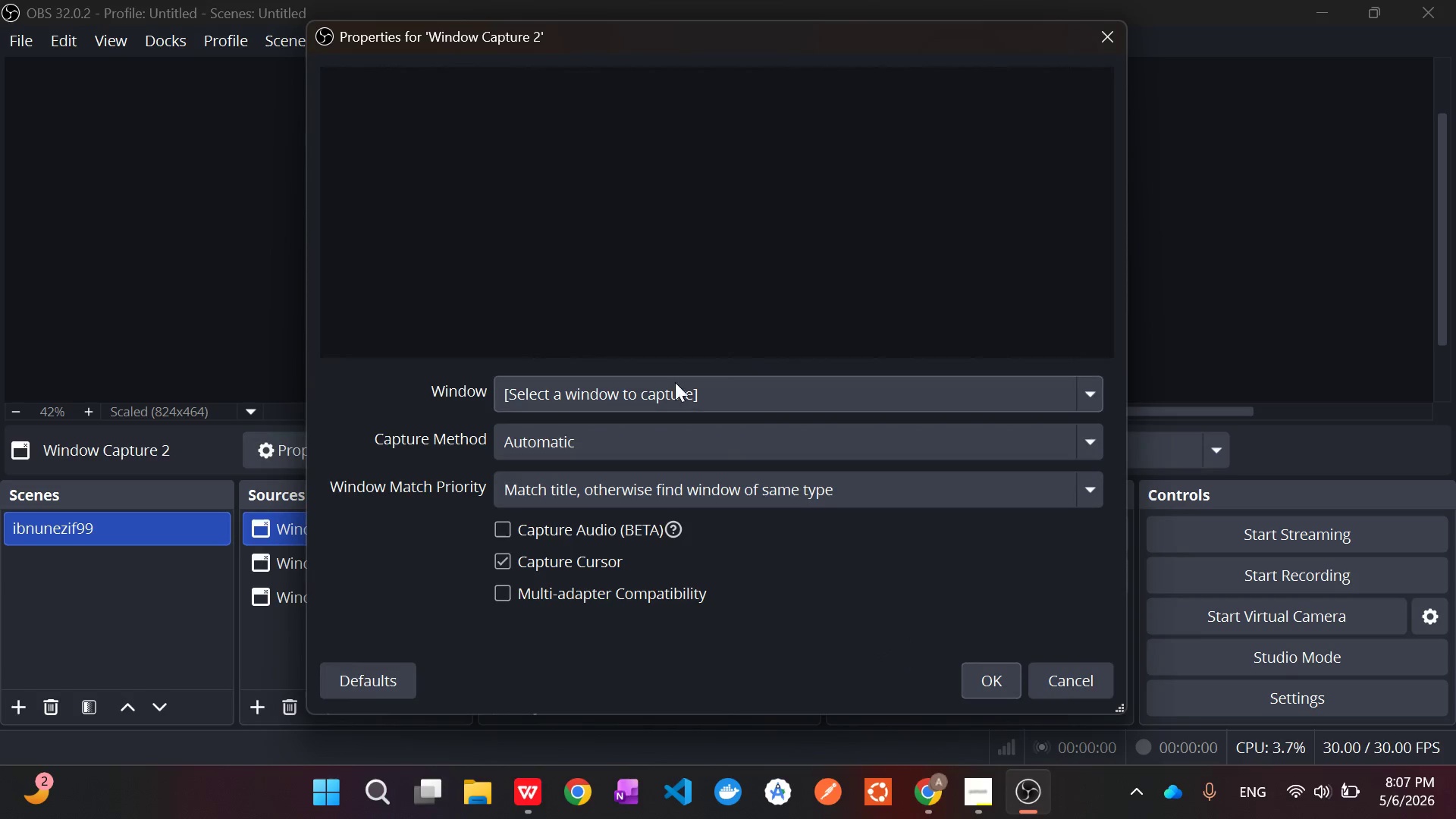 
left_click([686, 390])
 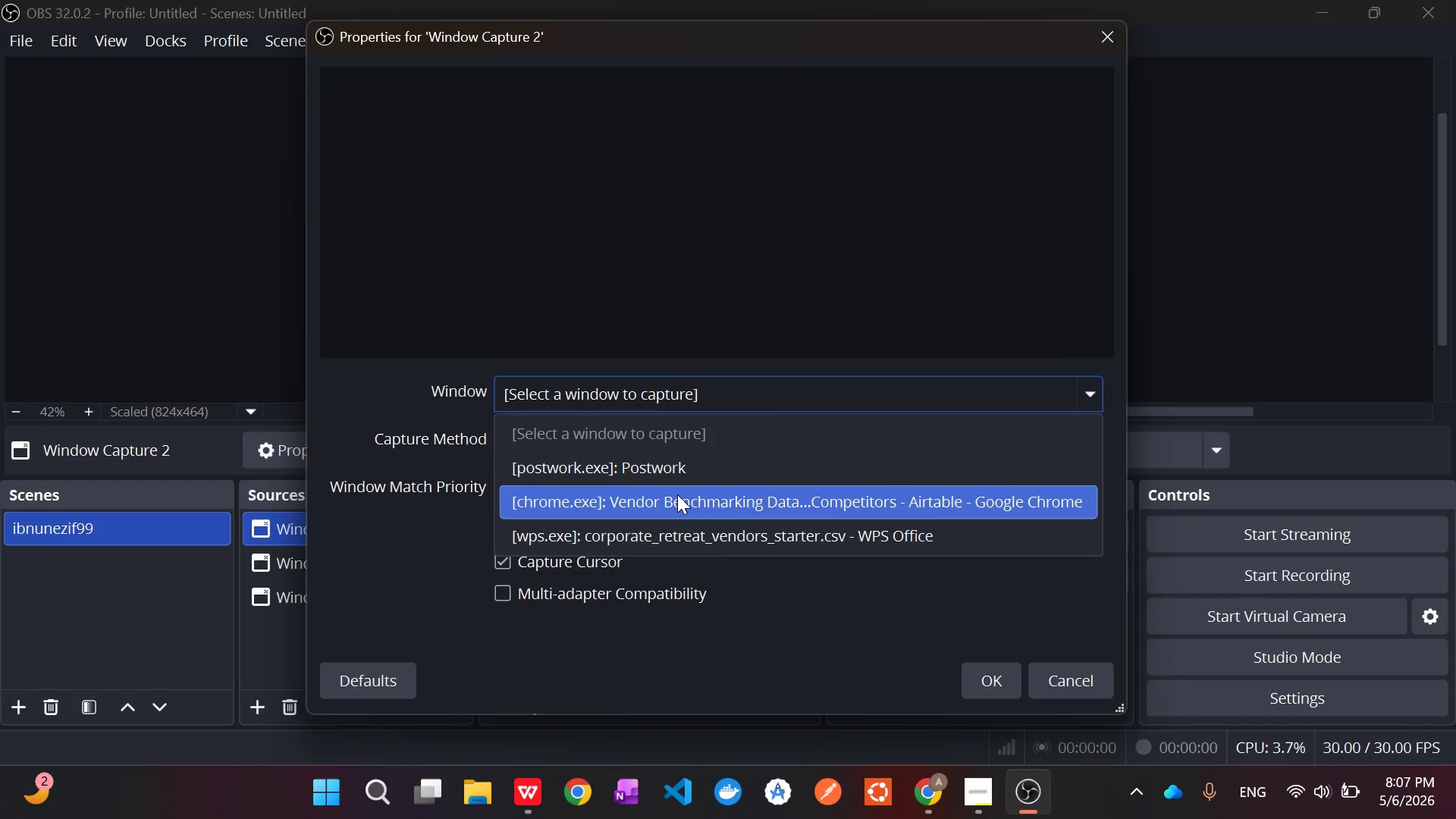 
left_click([677, 495])
 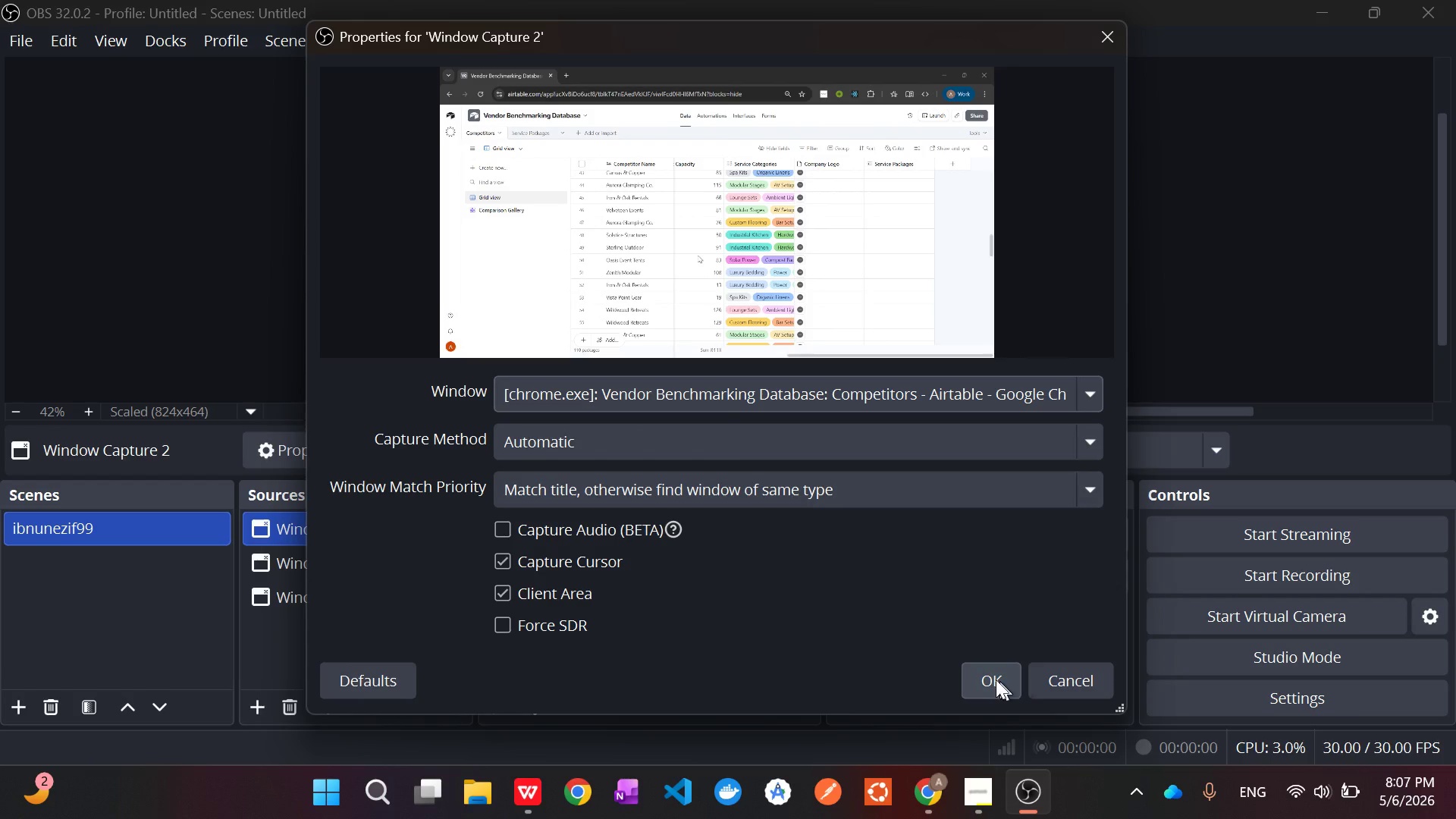 